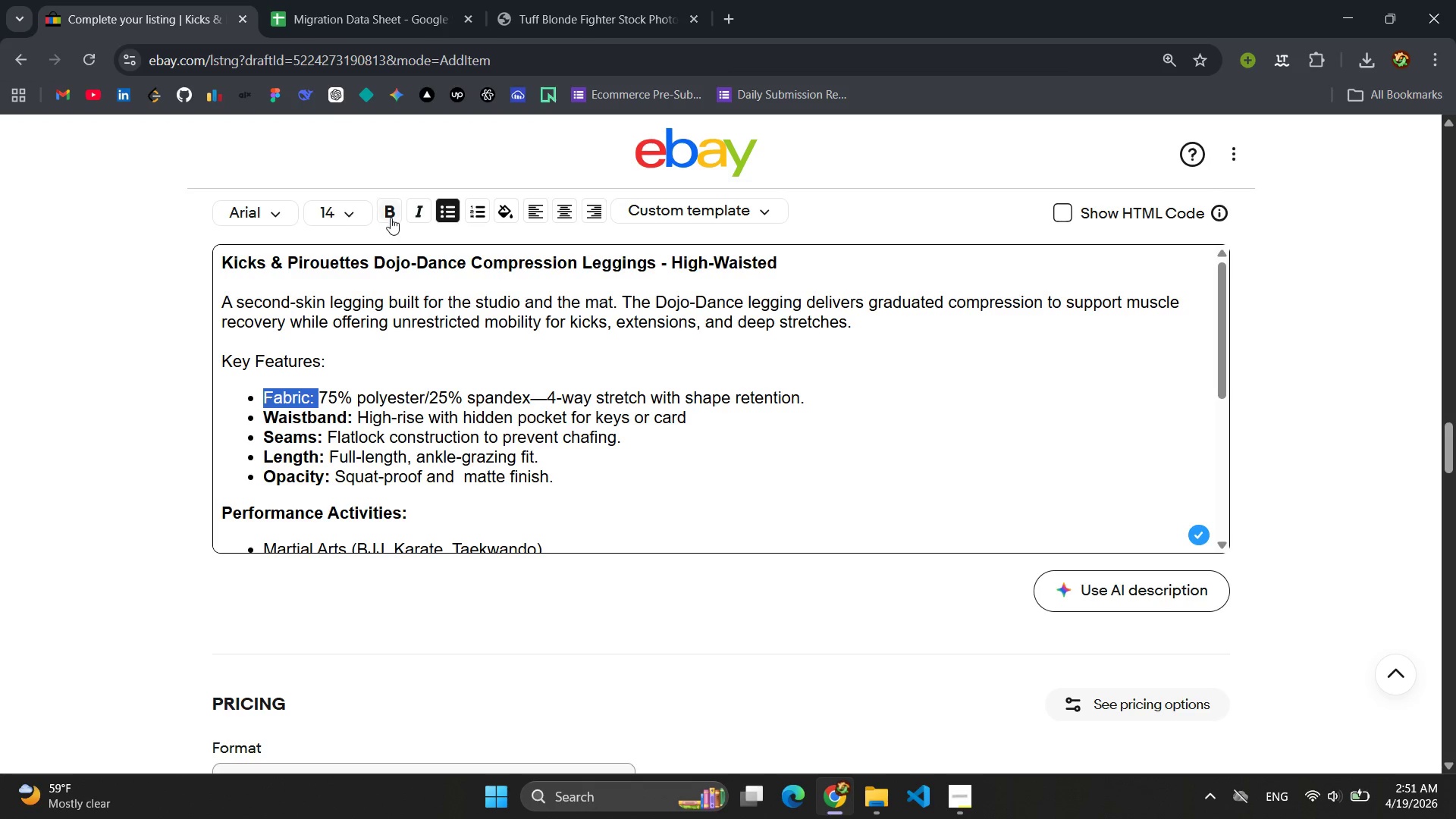 
left_click([391, 217])
 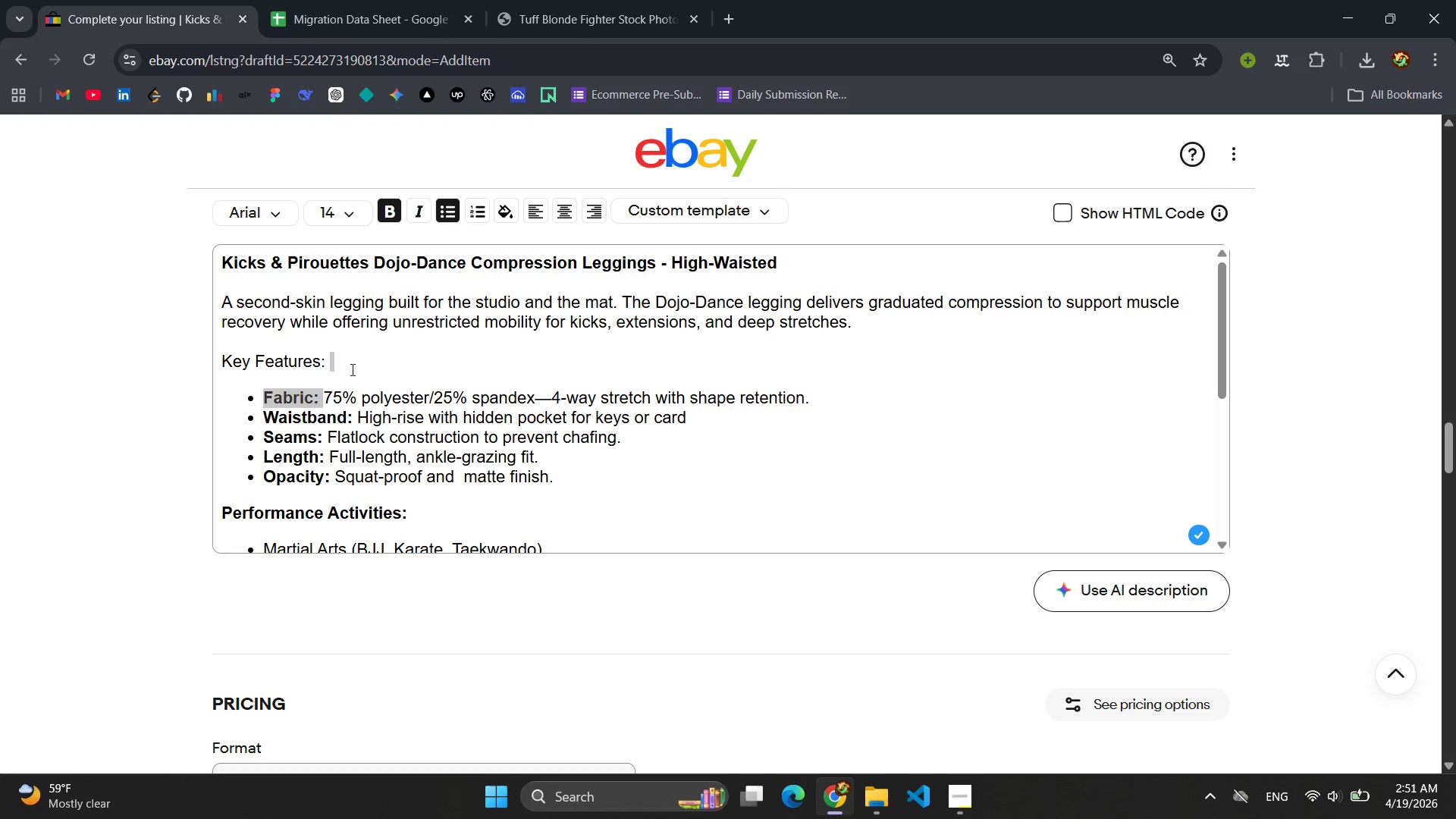 
left_click_drag(start_coordinate=[349, 363], to_coordinate=[232, 363])
 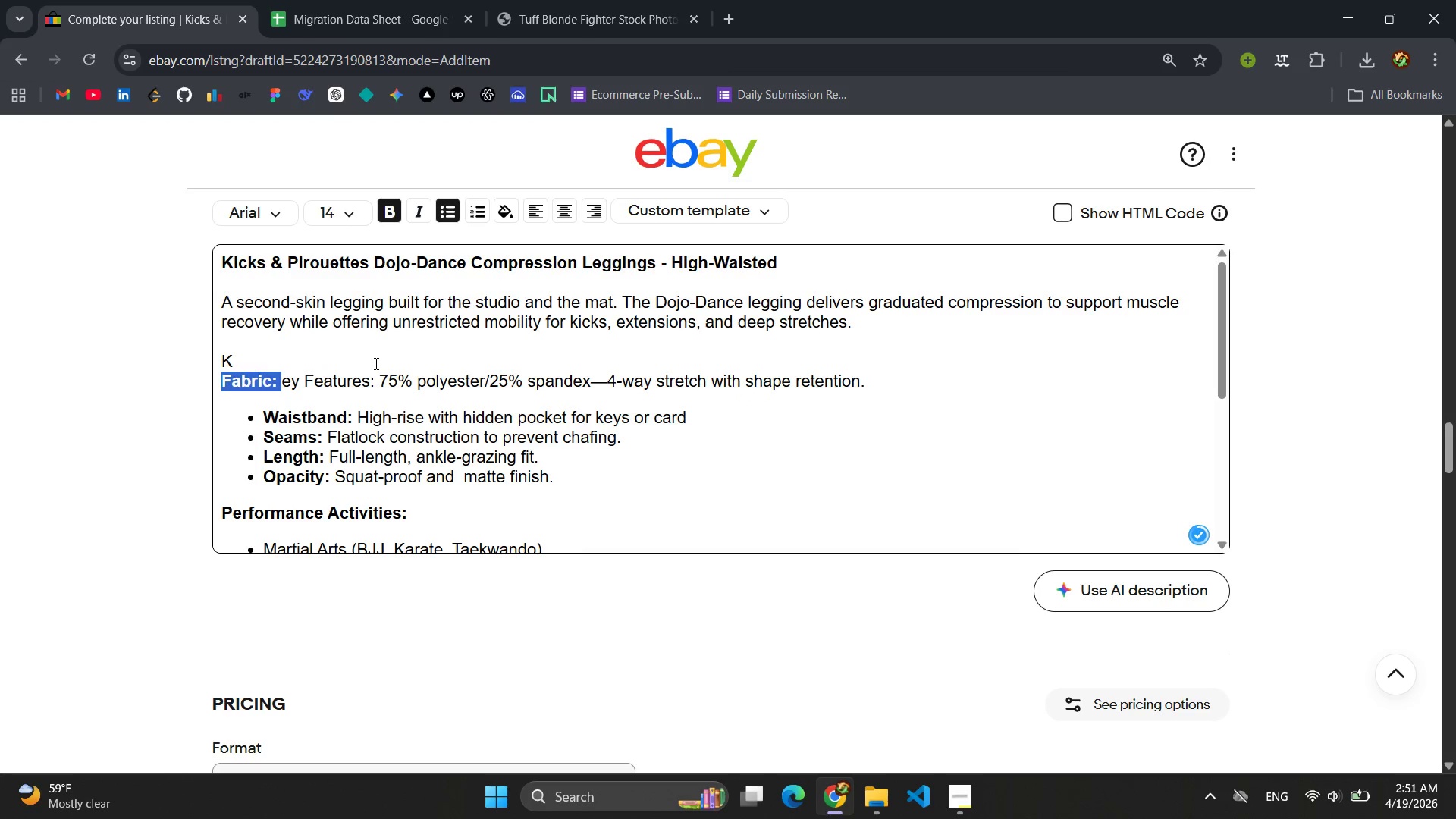 
key(Control+Z)
 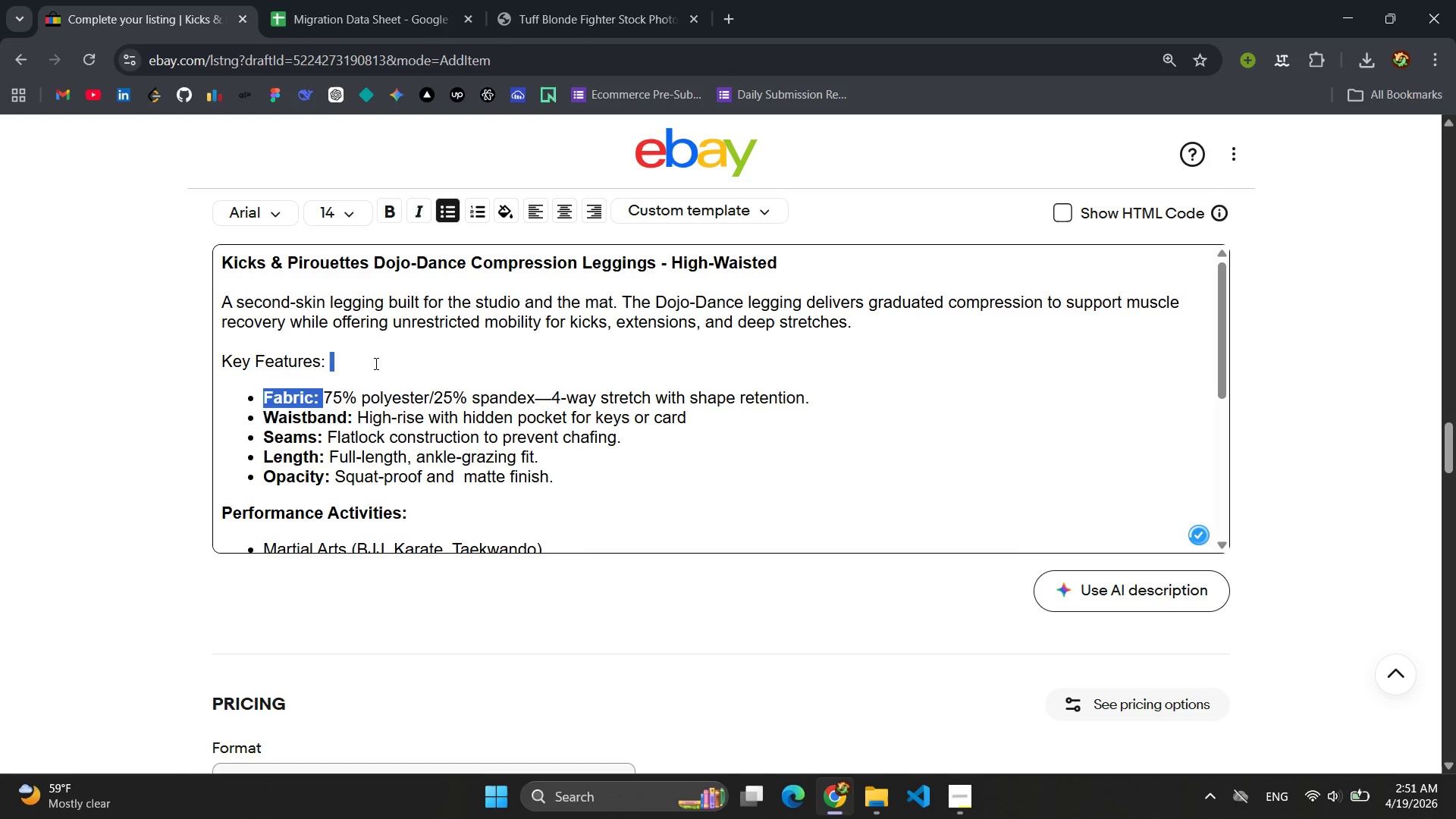 
left_click([364, 363])
 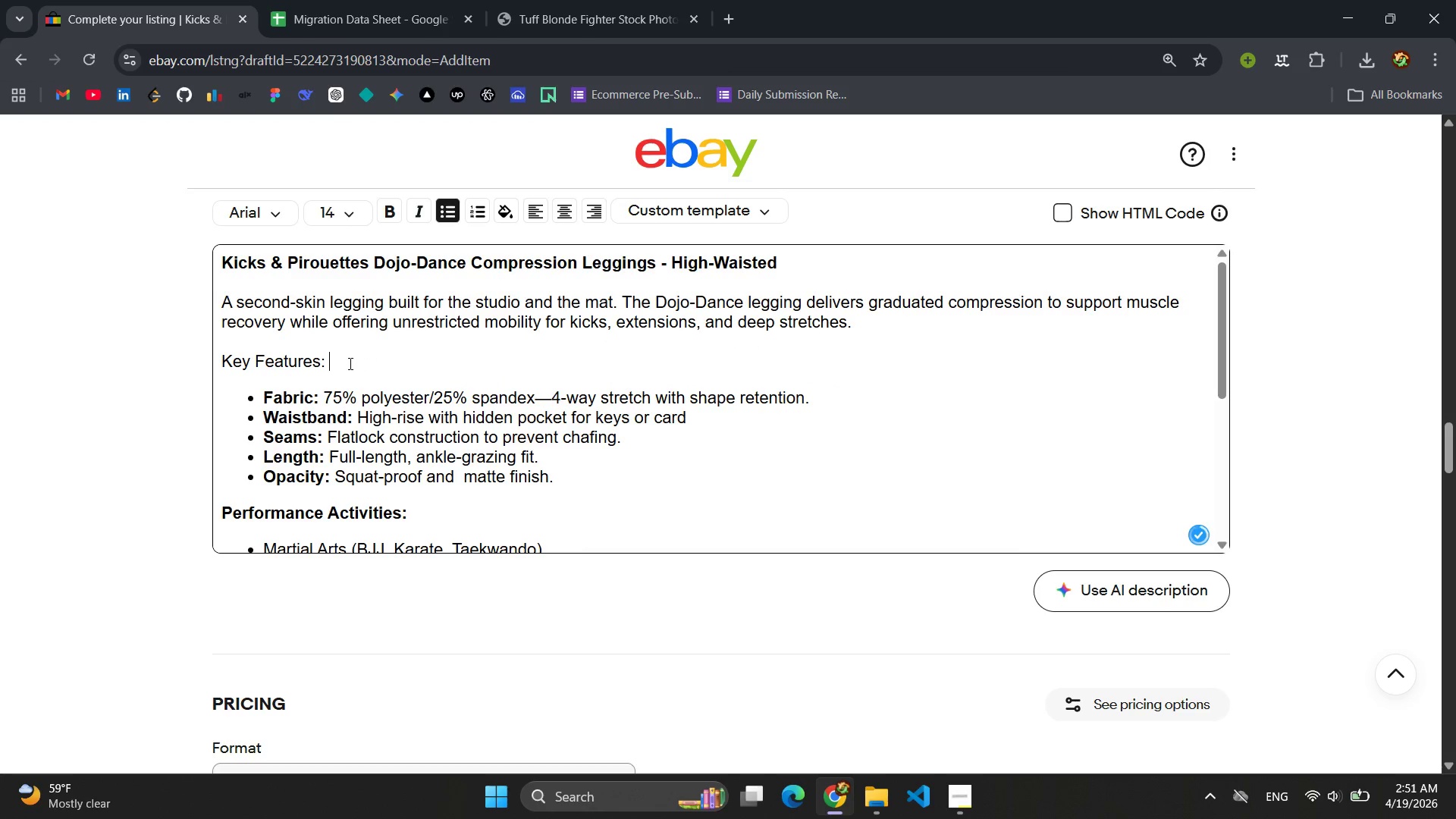 
left_click_drag(start_coordinate=[349, 363], to_coordinate=[223, 362])
 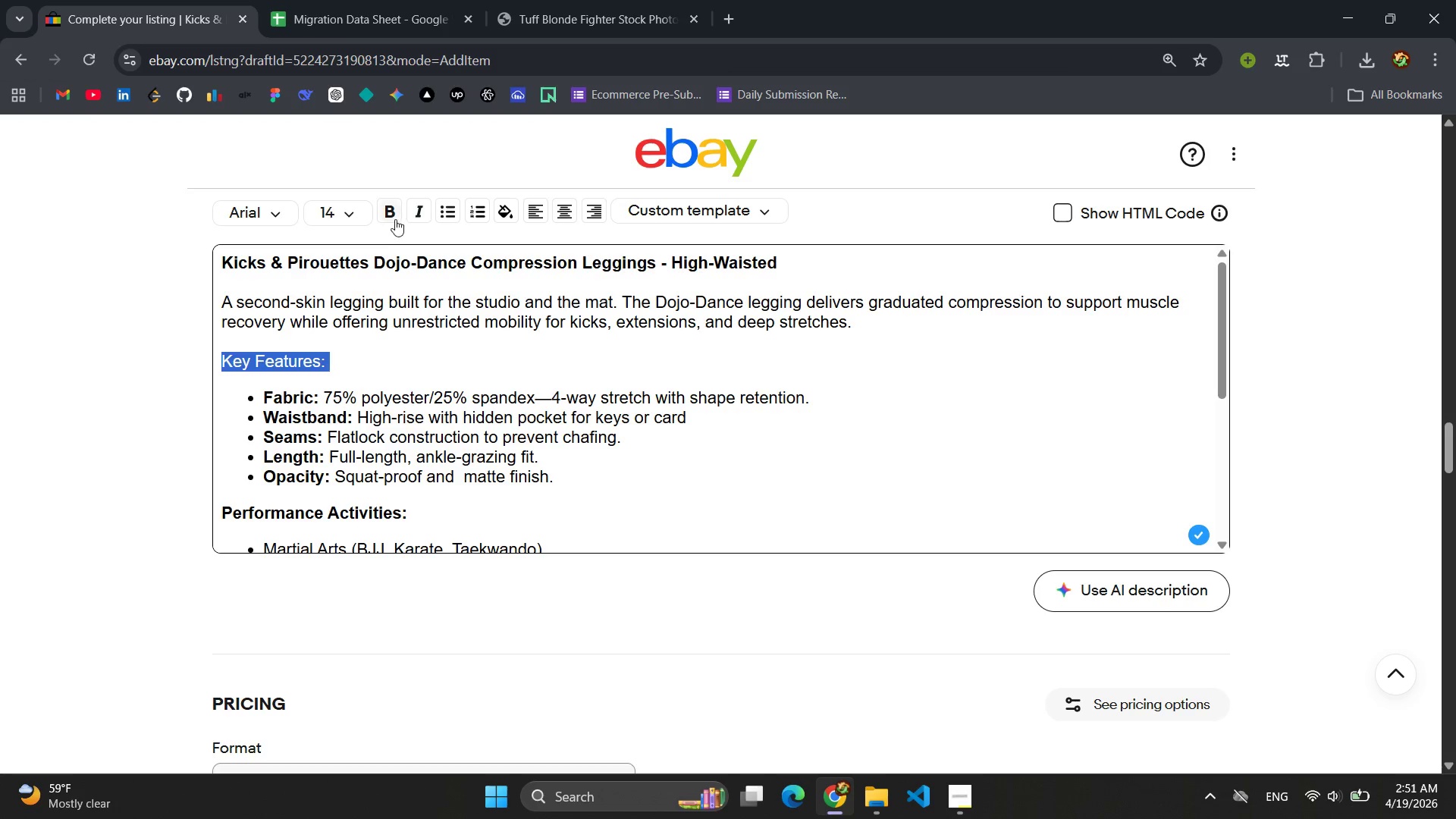 
left_click([391, 215])
 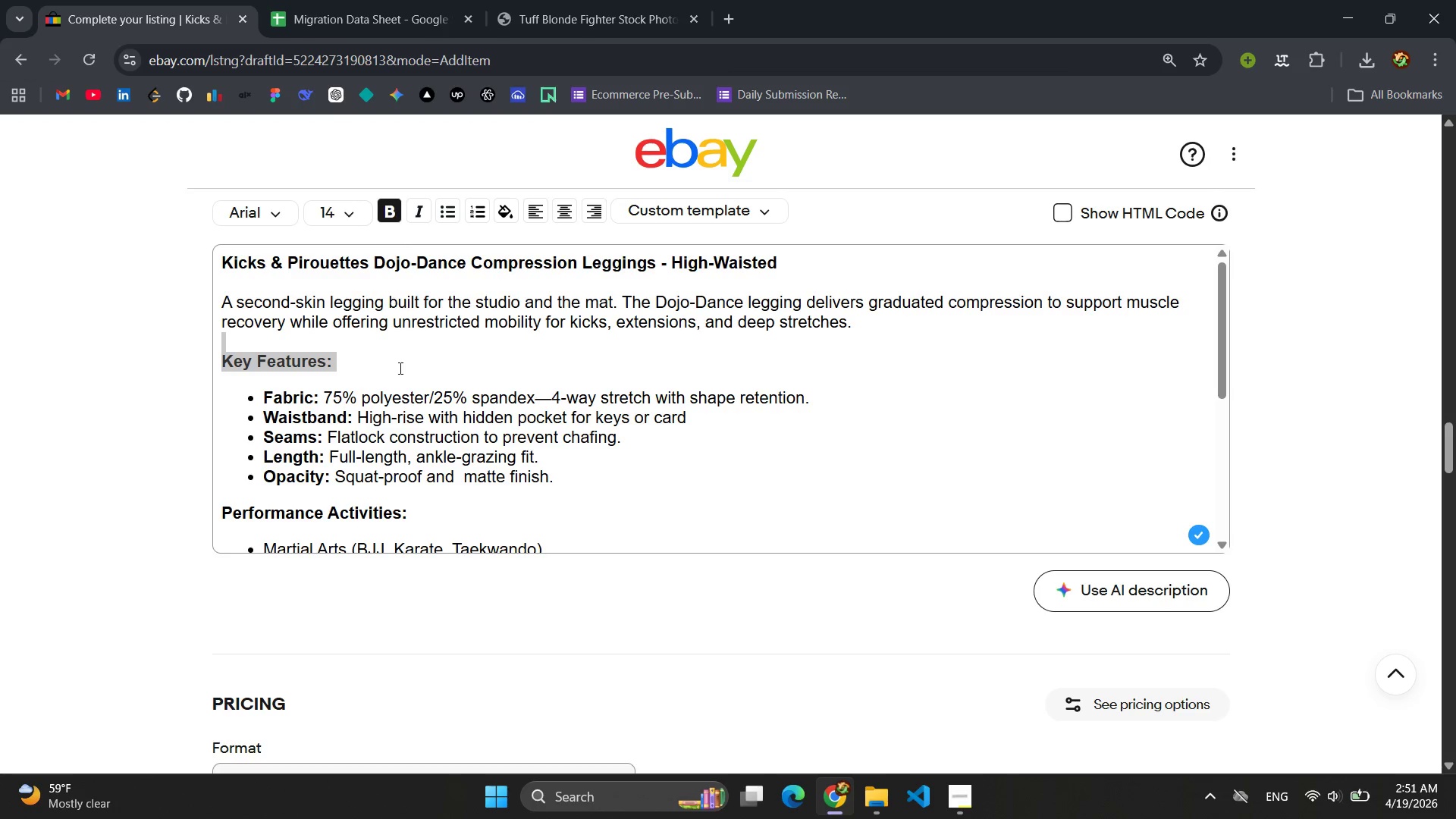 
left_click([399, 373])
 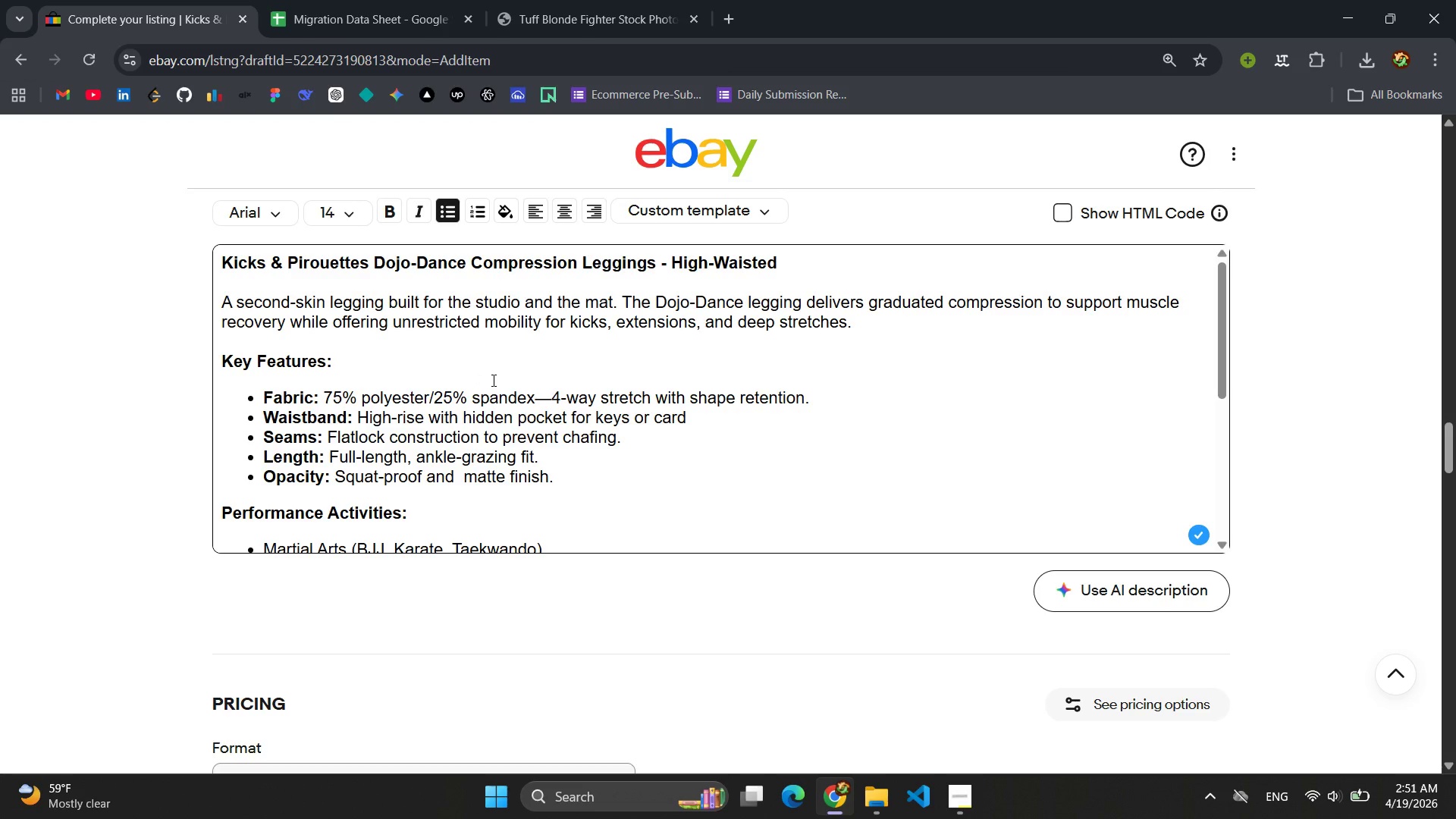 
key(Control+A)
 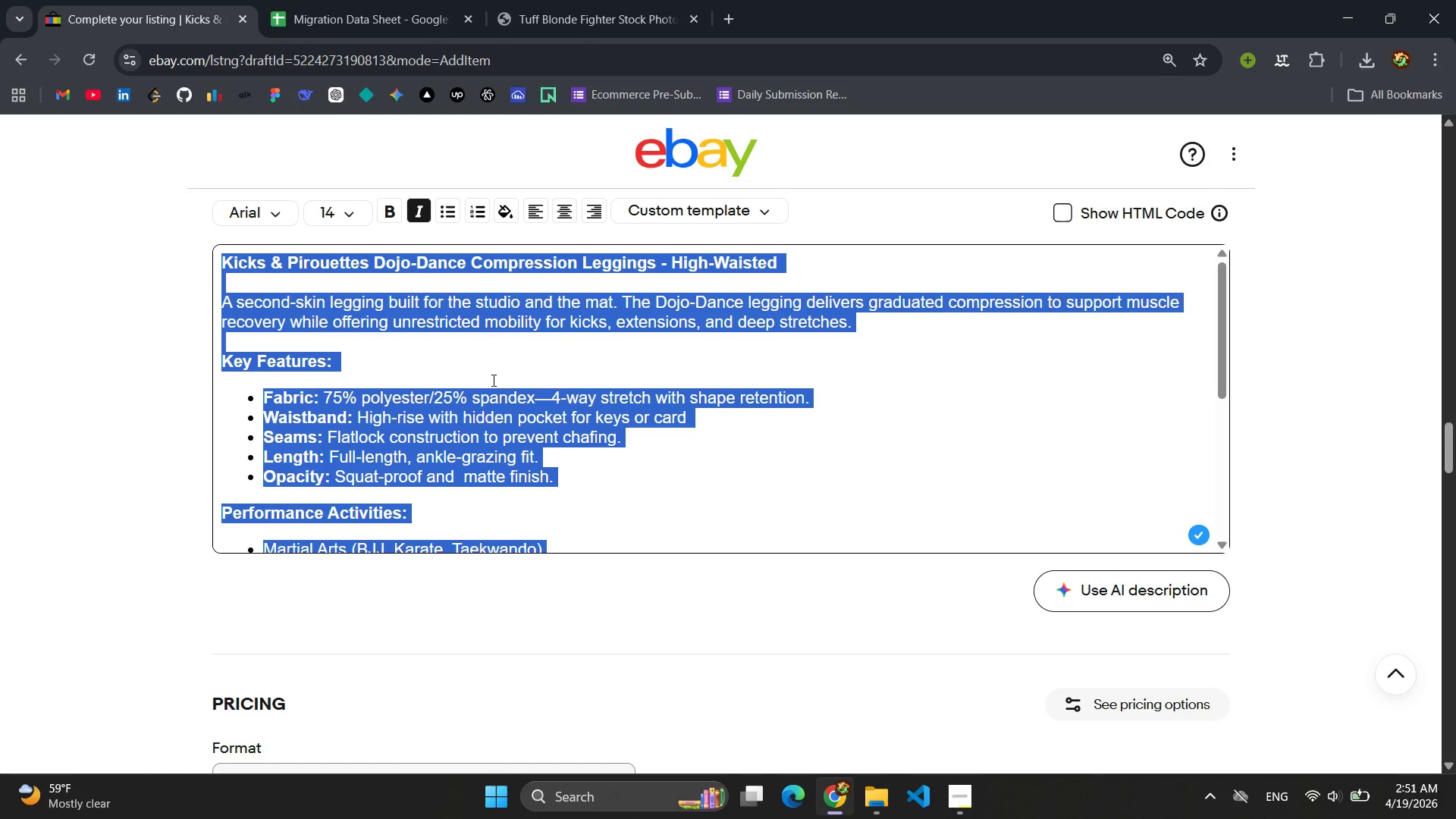 
key(Control+C)
 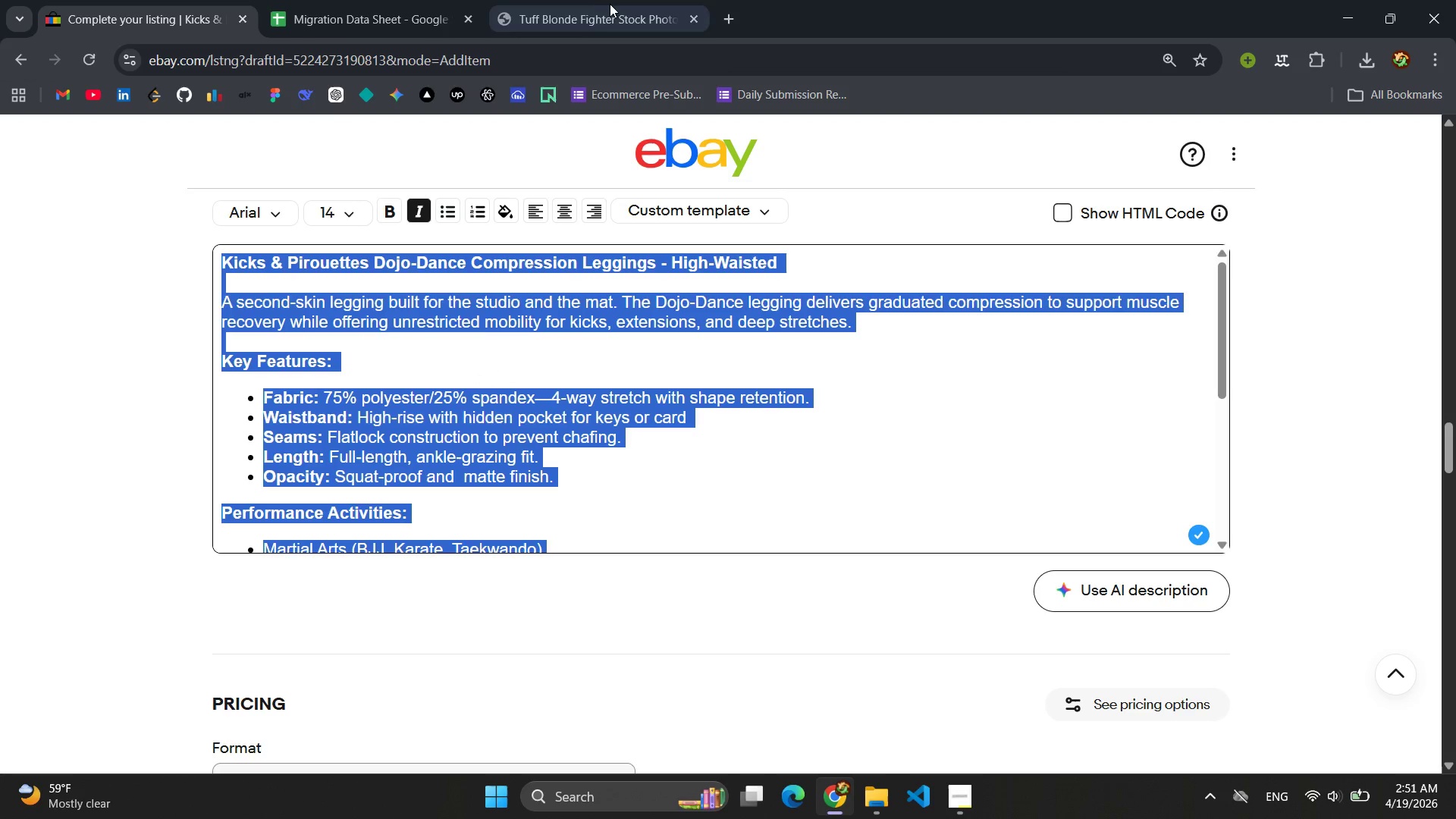 
left_click([611, 0])
 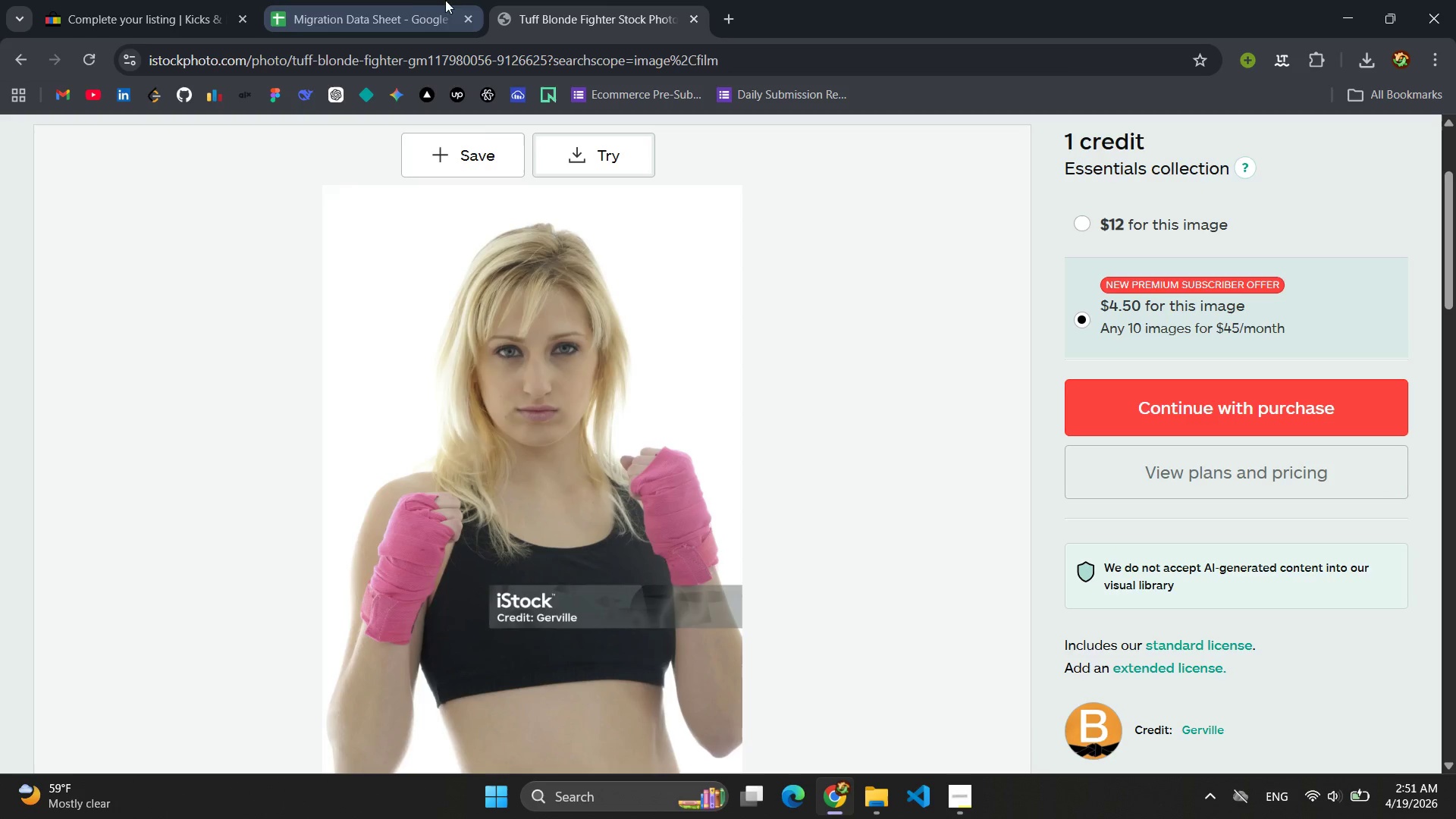 
left_click([402, 0])
 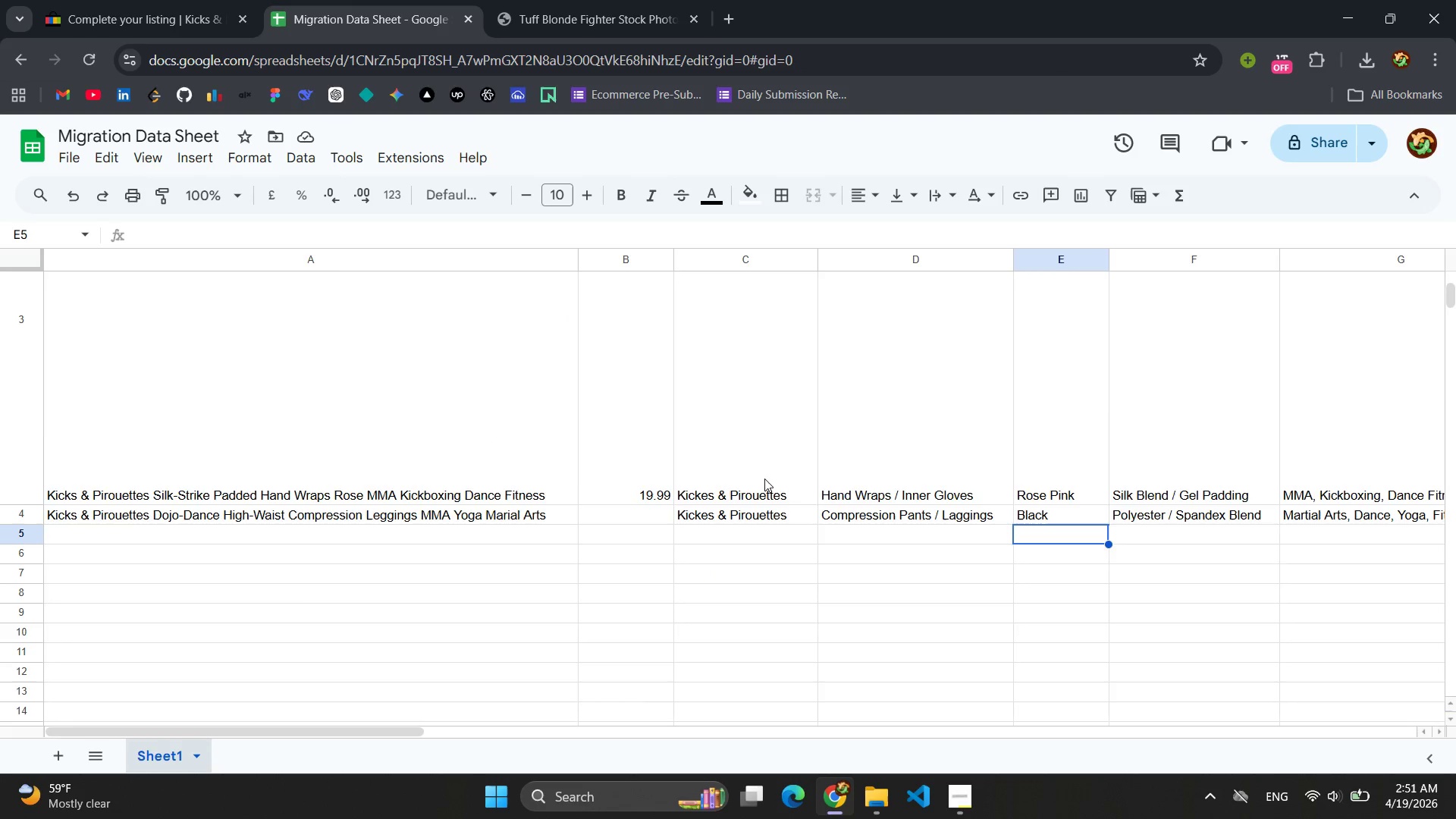 
scroll: coordinate [765, 479], scroll_direction: down, amount: 1.0
 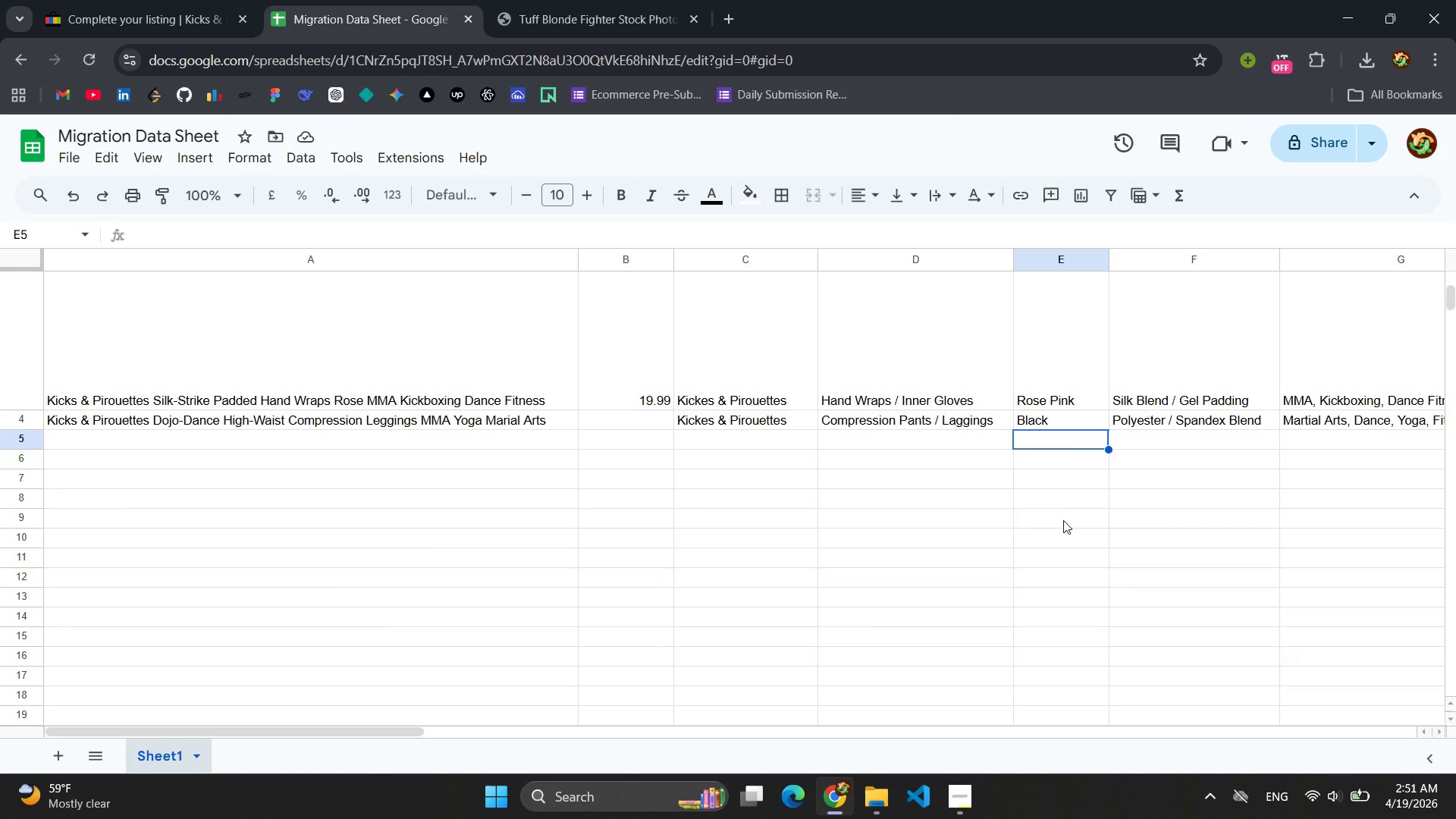 
scroll: coordinate [1063, 520], scroll_direction: up, amount: 2.0
 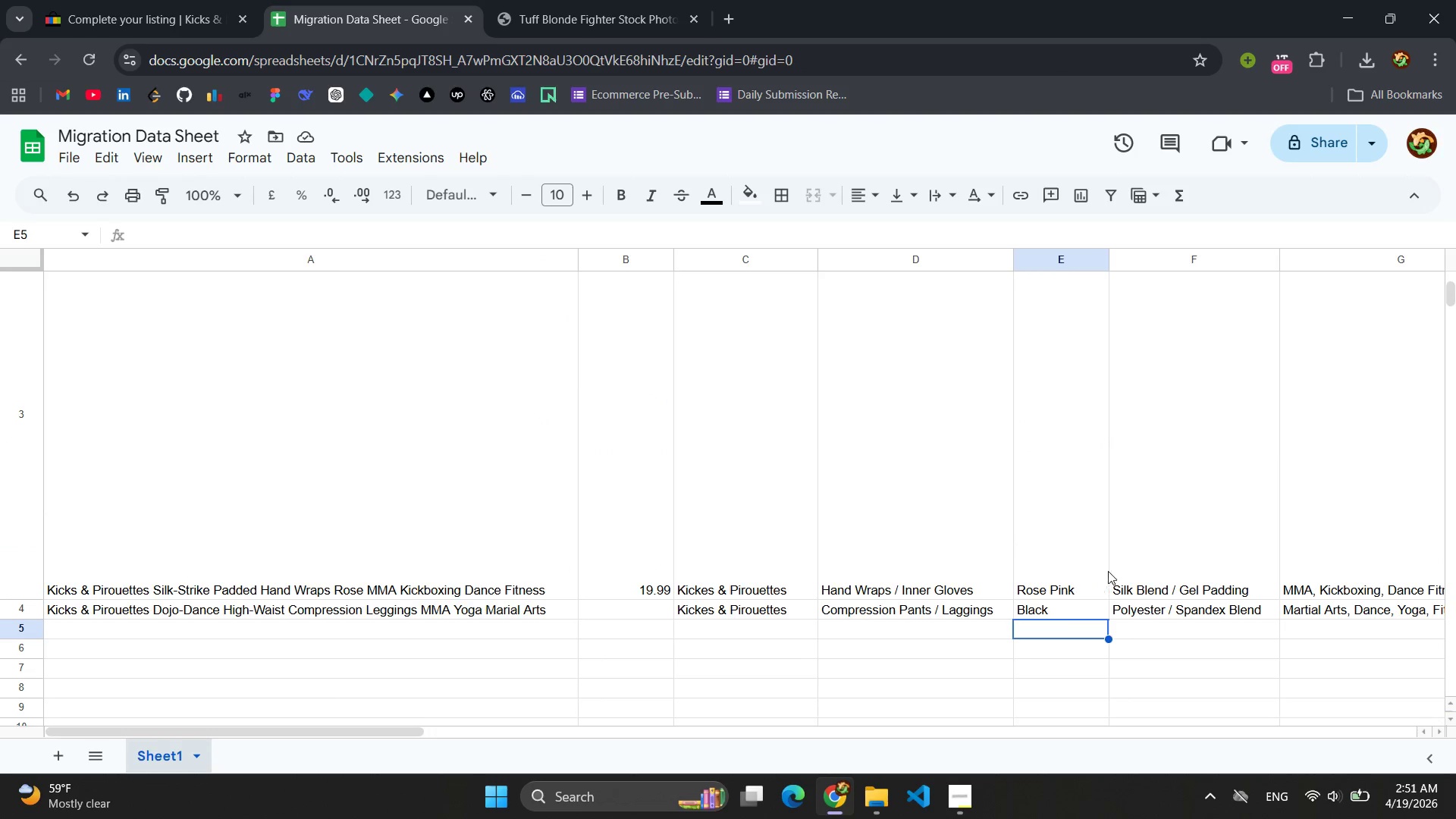 
scroll: coordinate [1108, 570], scroll_direction: down, amount: 1.0
 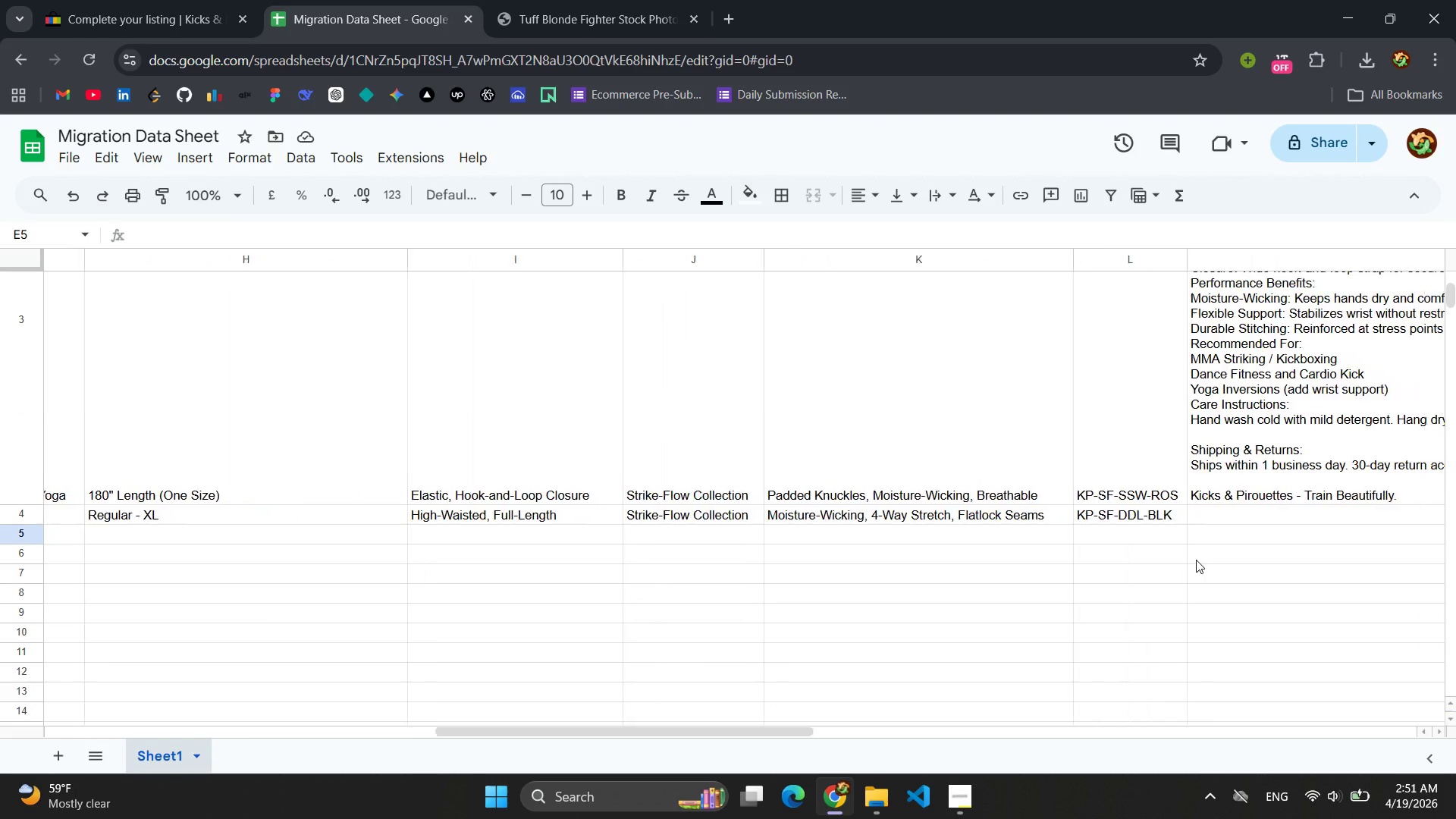 
left_click([1084, 518])
 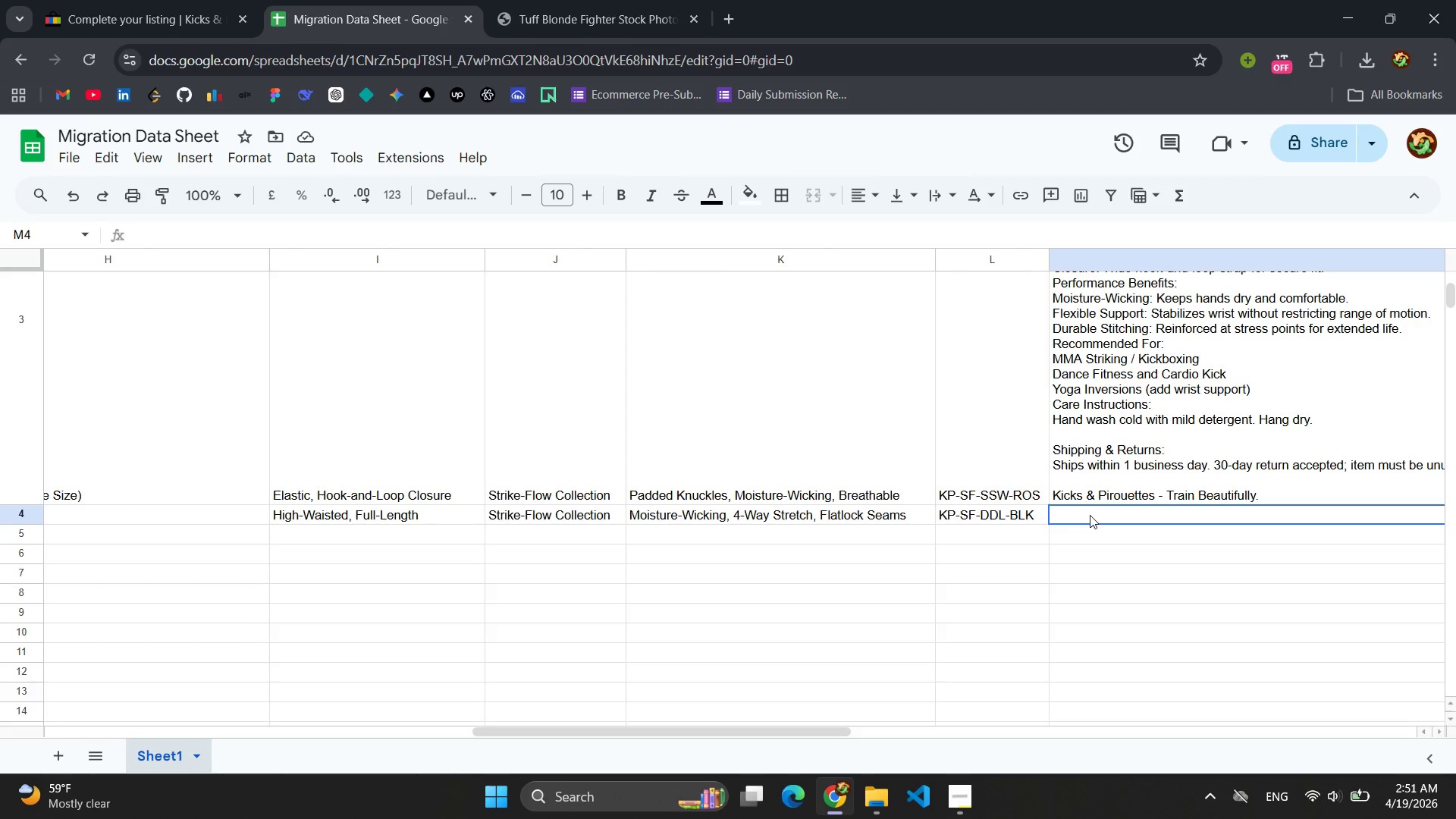 
double_click([1090, 515])
 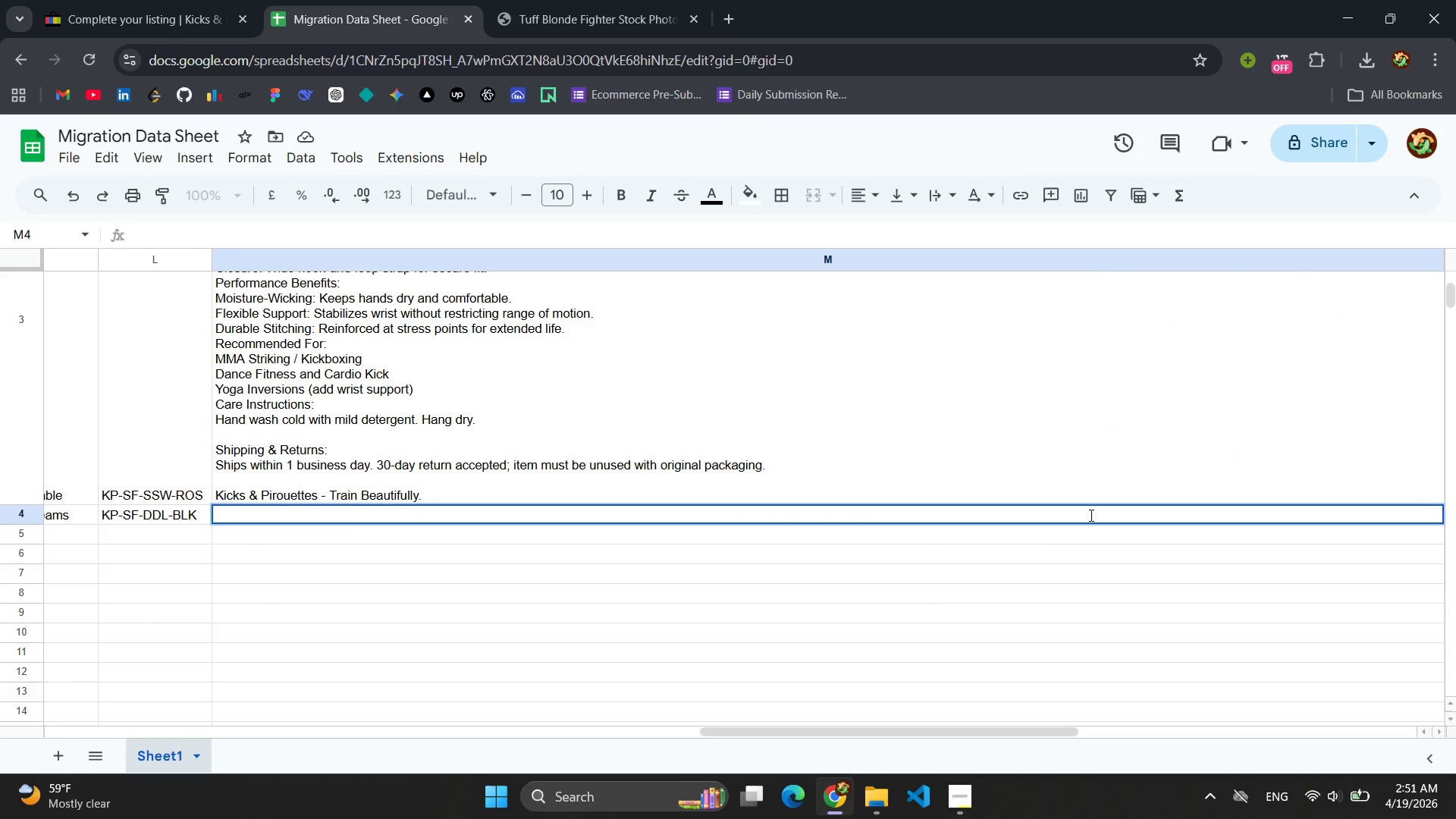 
key(Control+V)
 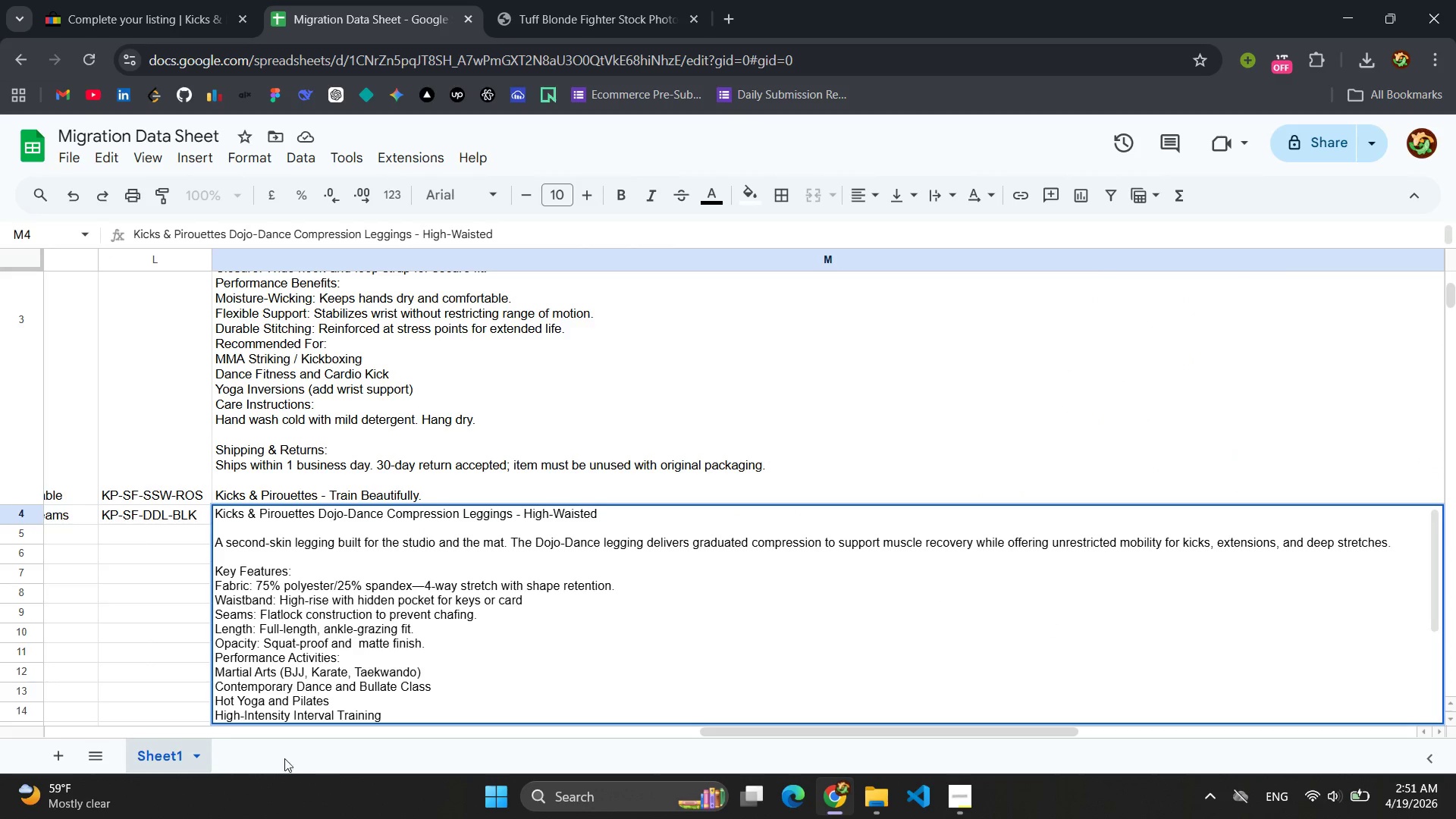 
left_click([163, 603])
 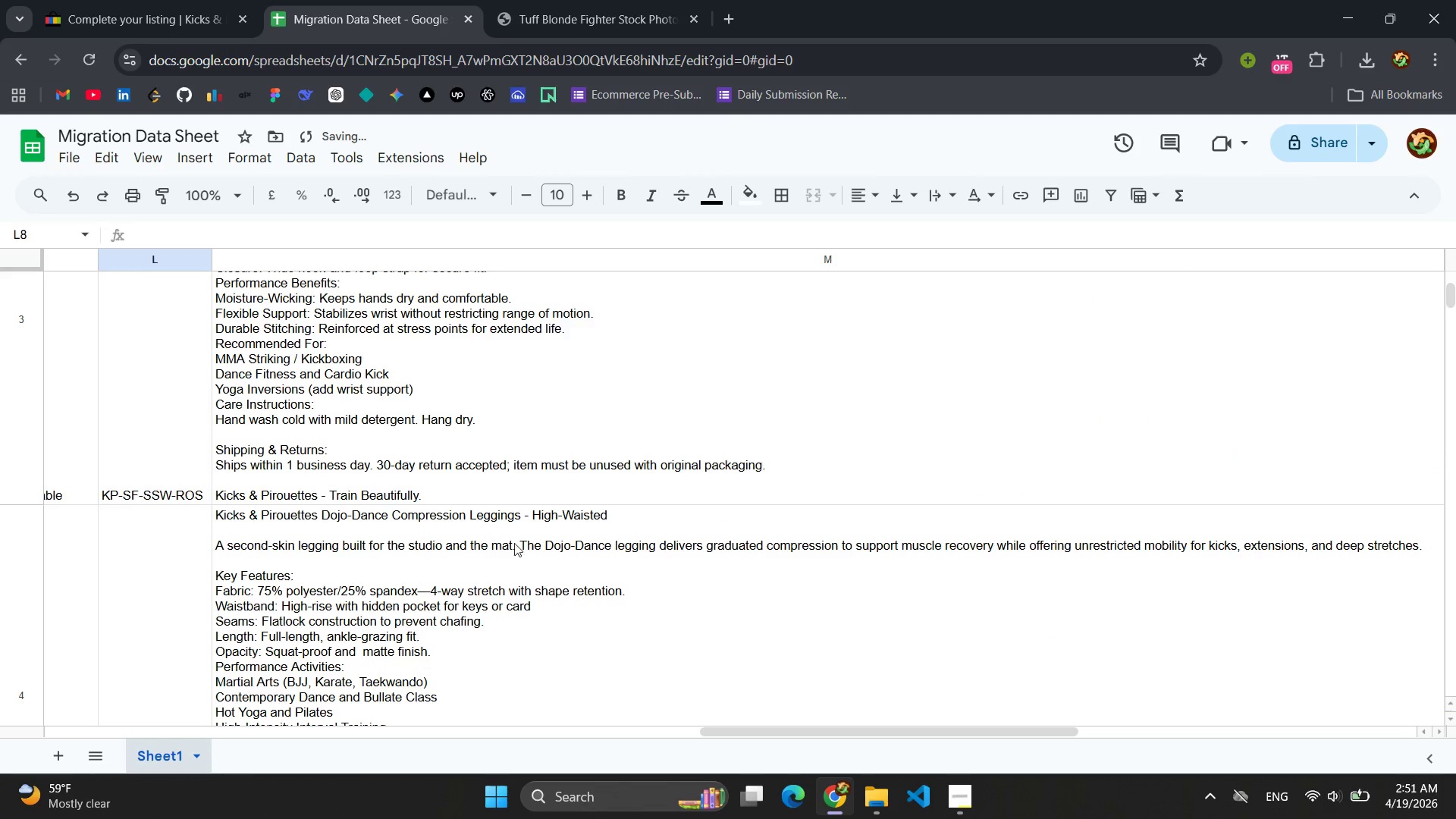 
scroll: coordinate [520, 540], scroll_direction: down, amount: 3.0
 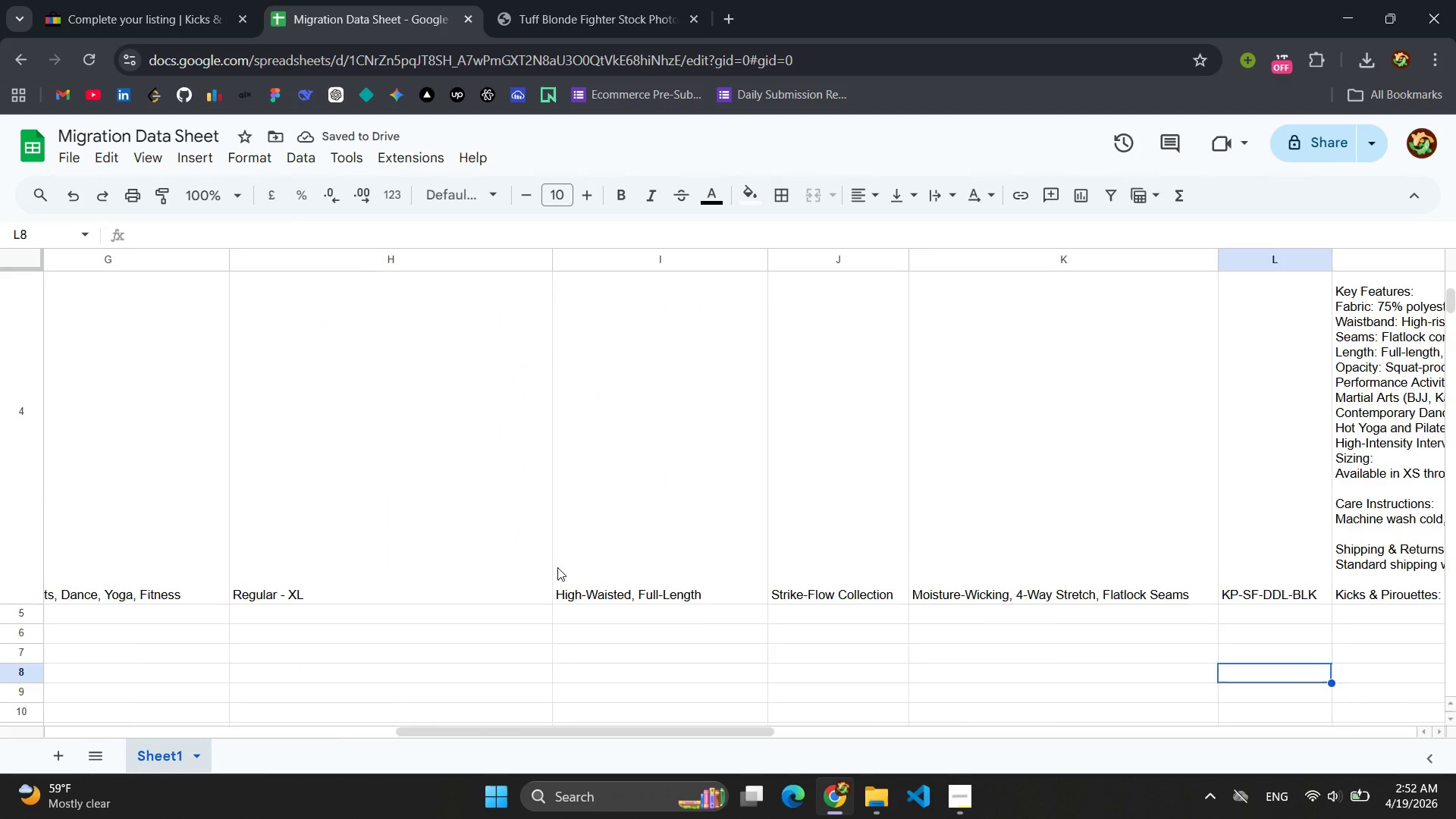 
left_click([136, 6])
 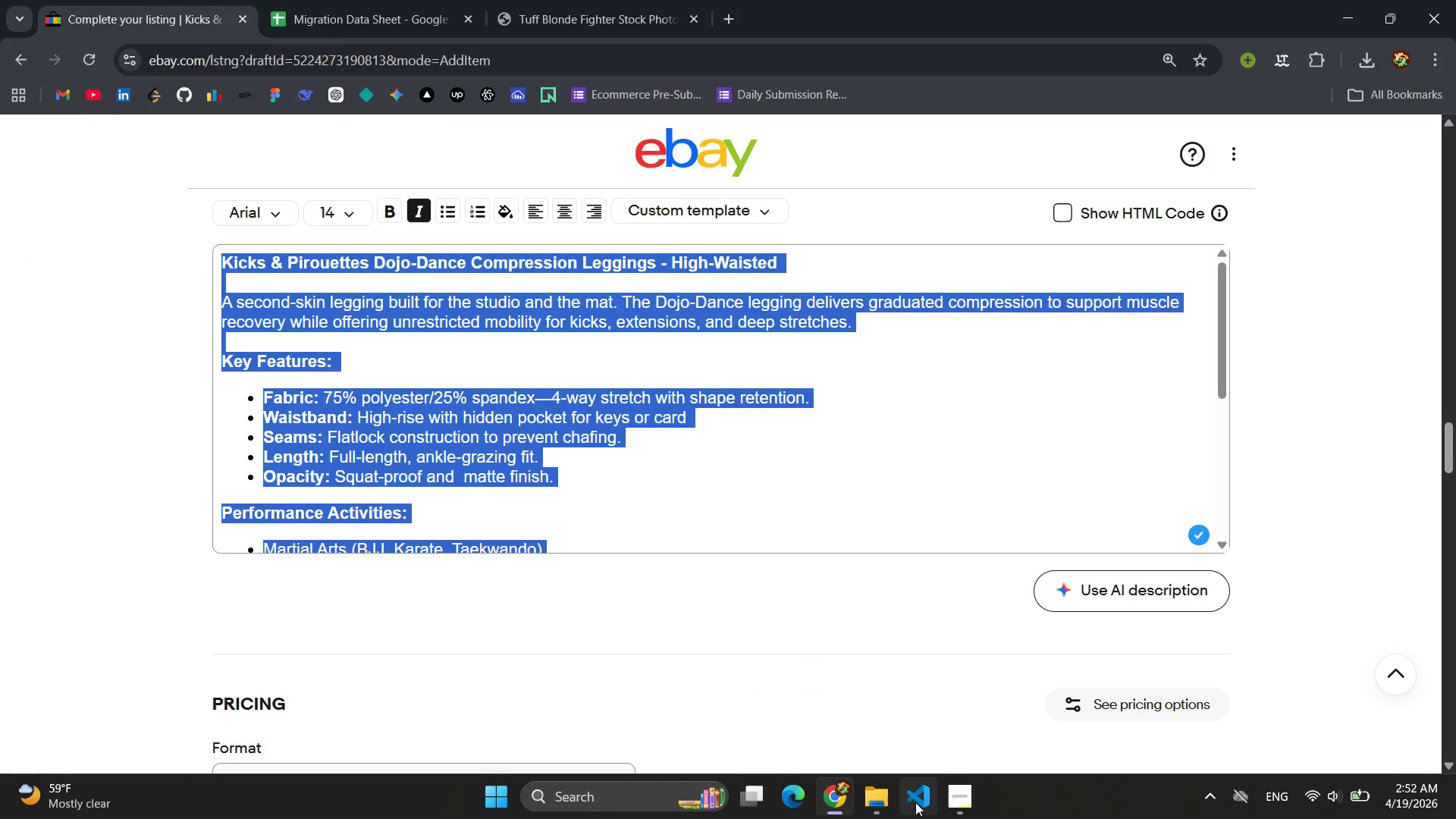 
left_click([957, 803])